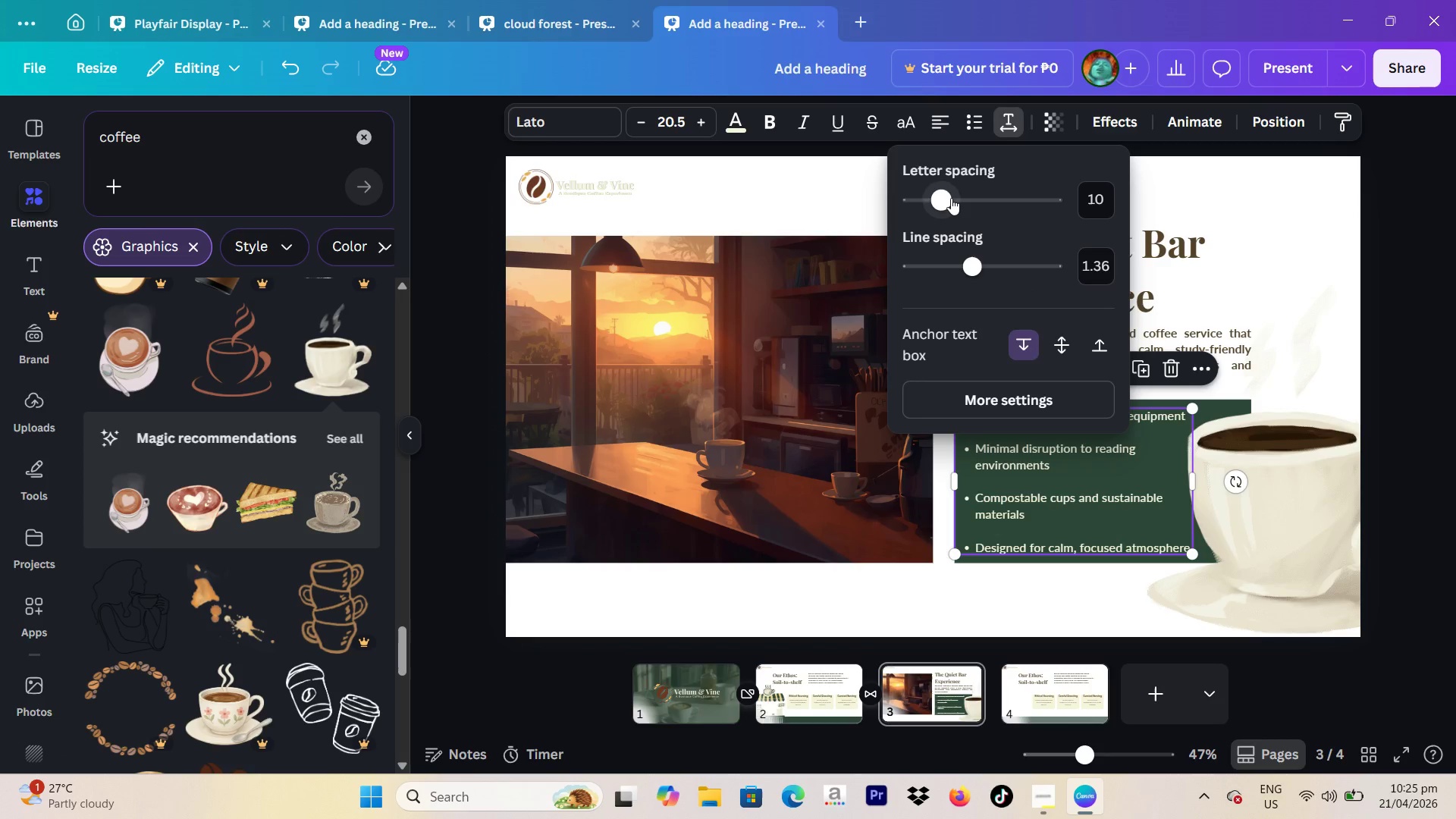 
left_click_drag(start_coordinate=[951, 199], to_coordinate=[943, 202])
 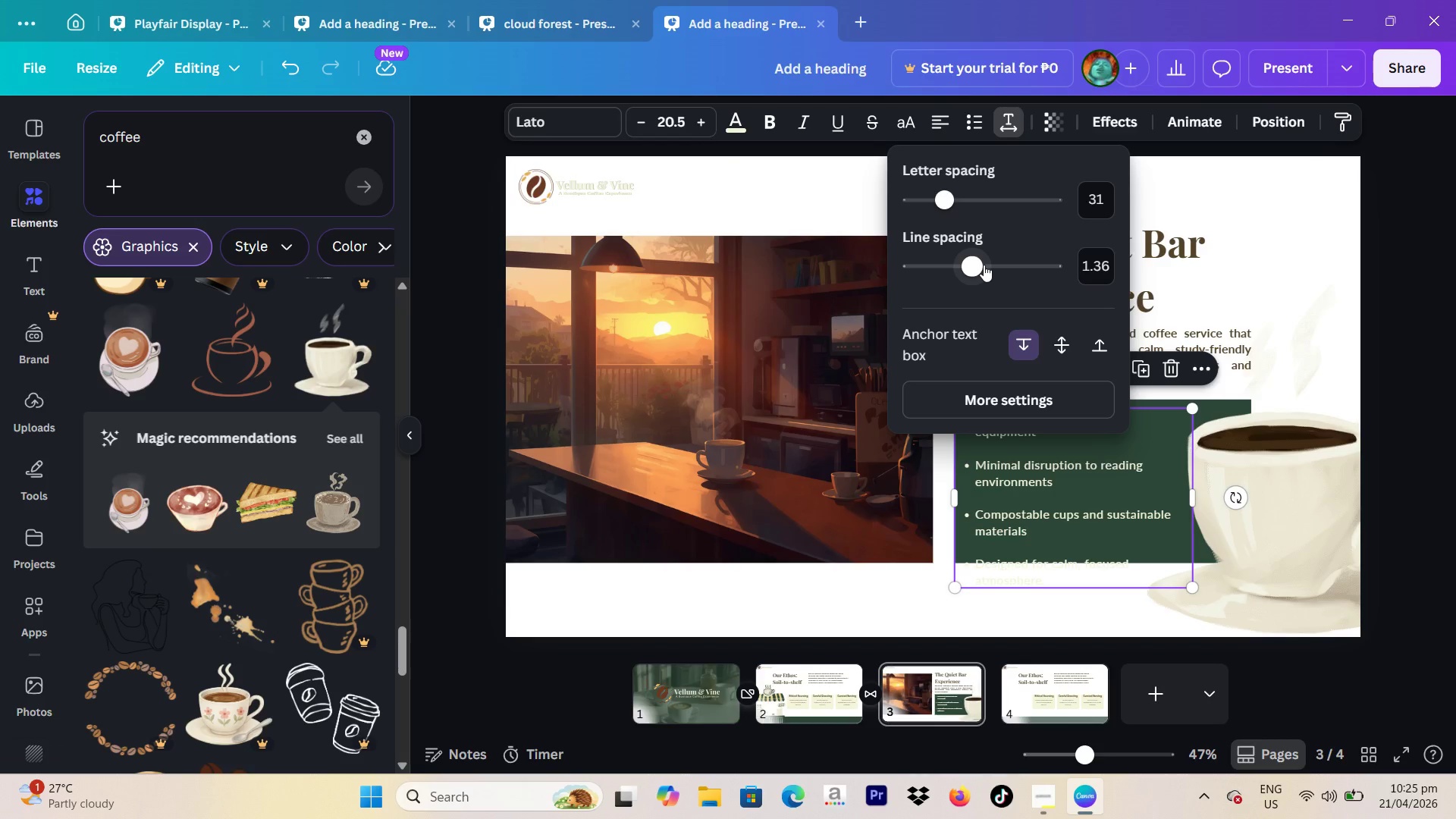 
left_click_drag(start_coordinate=[984, 265], to_coordinate=[953, 263])
 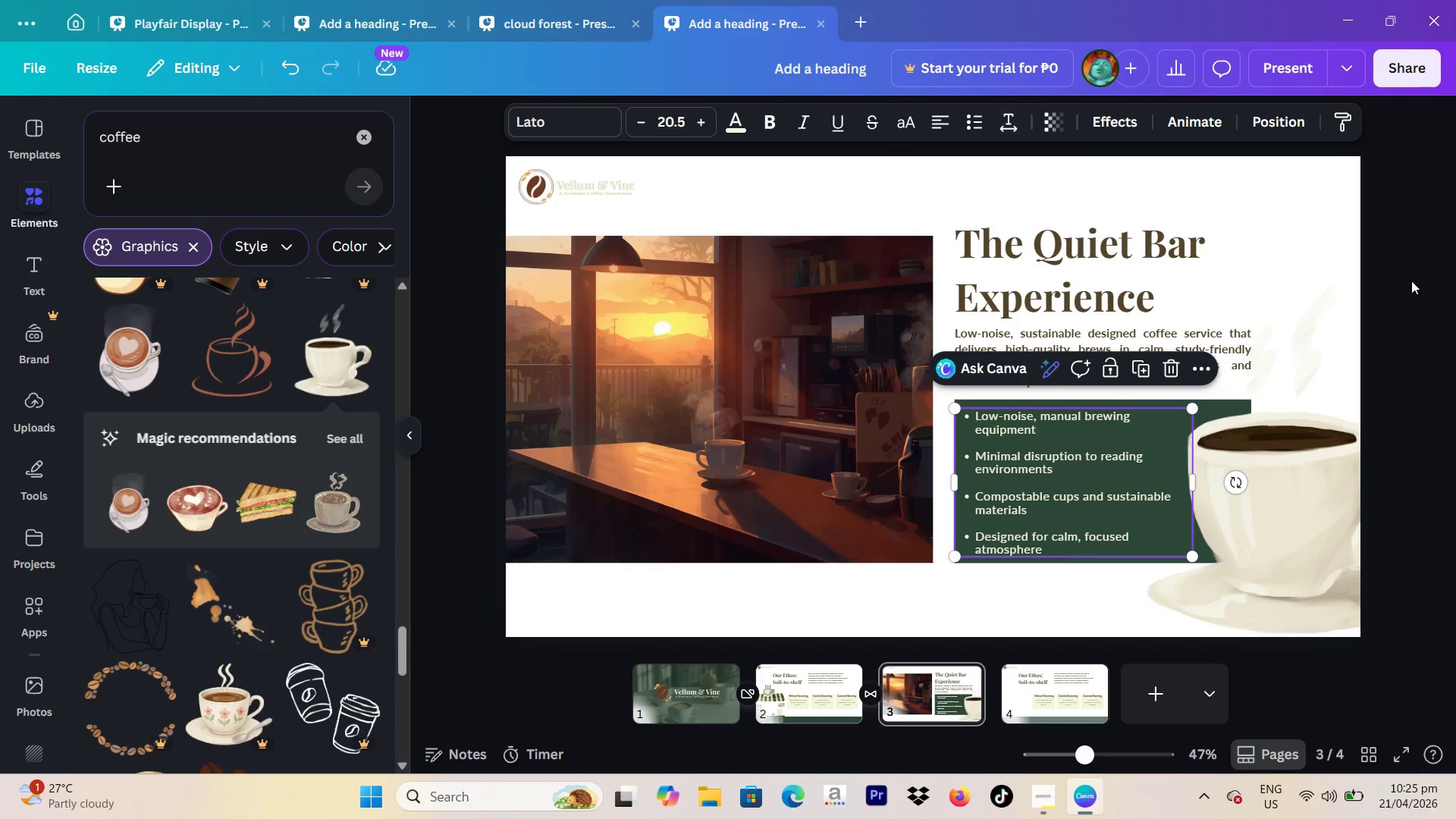 
double_click([1411, 281])
 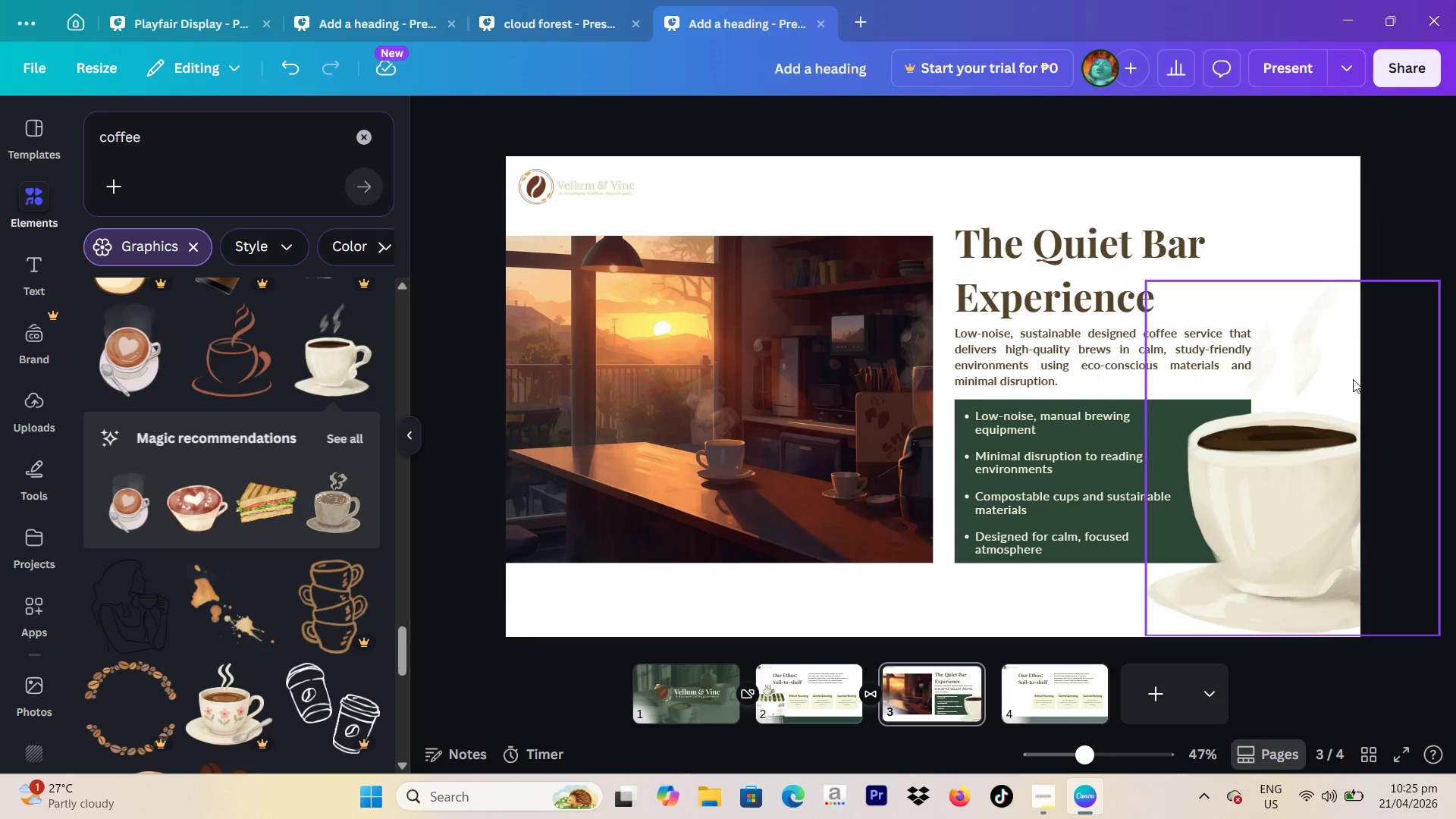 
wait(6.47)
 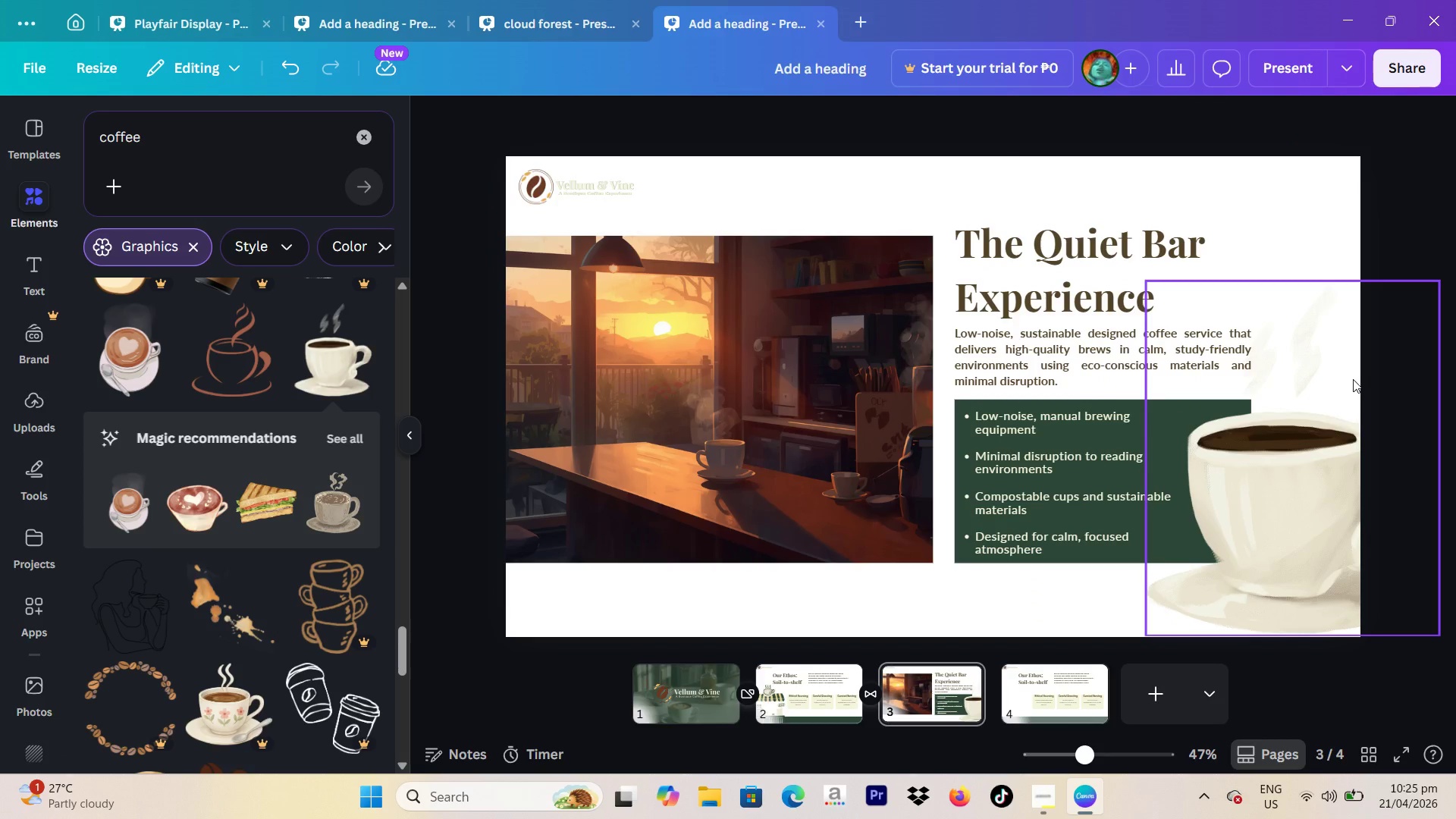 
left_click_drag(start_coordinate=[262, 134], to_coordinate=[80, 136])
 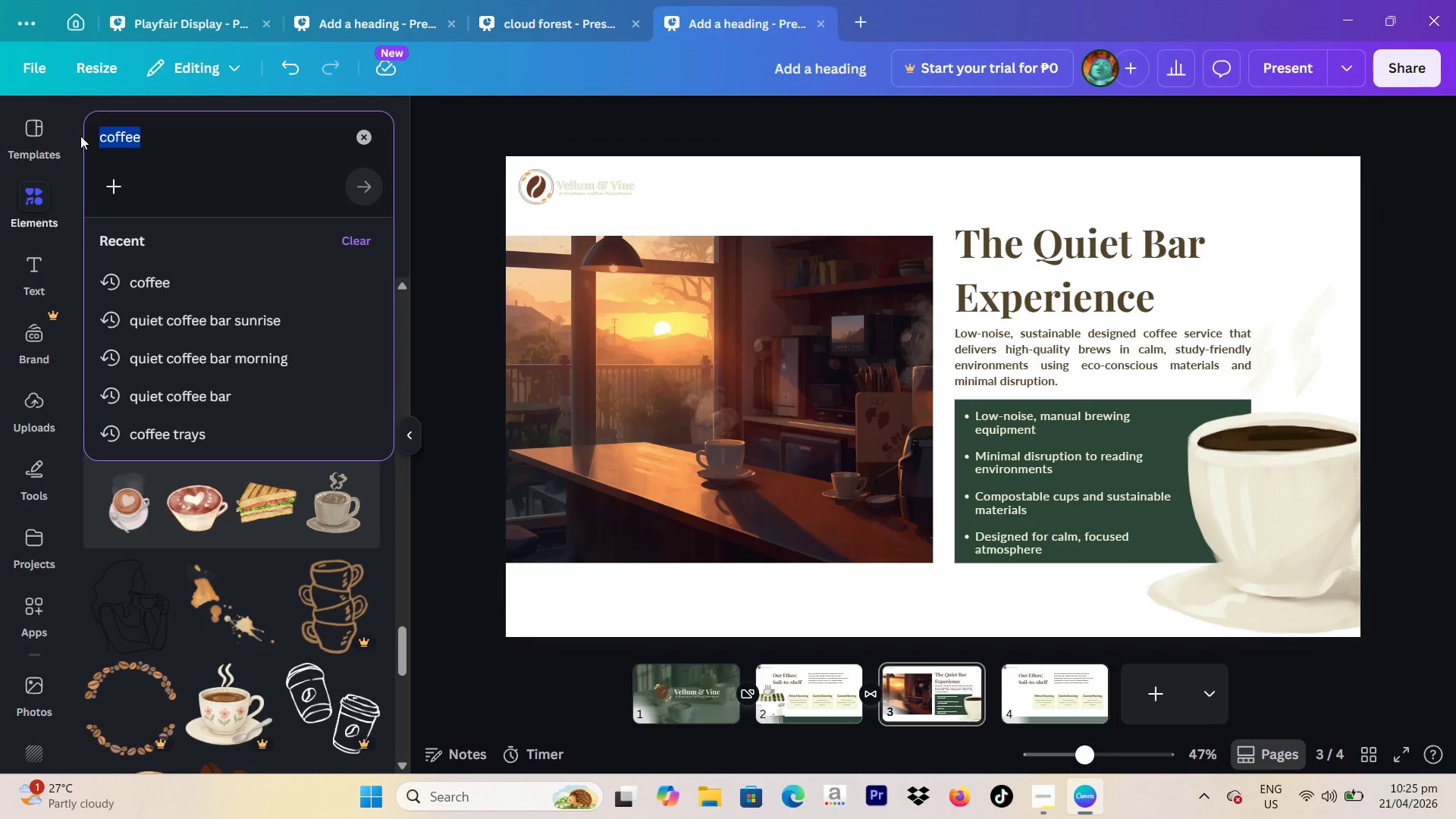 
type(line)
 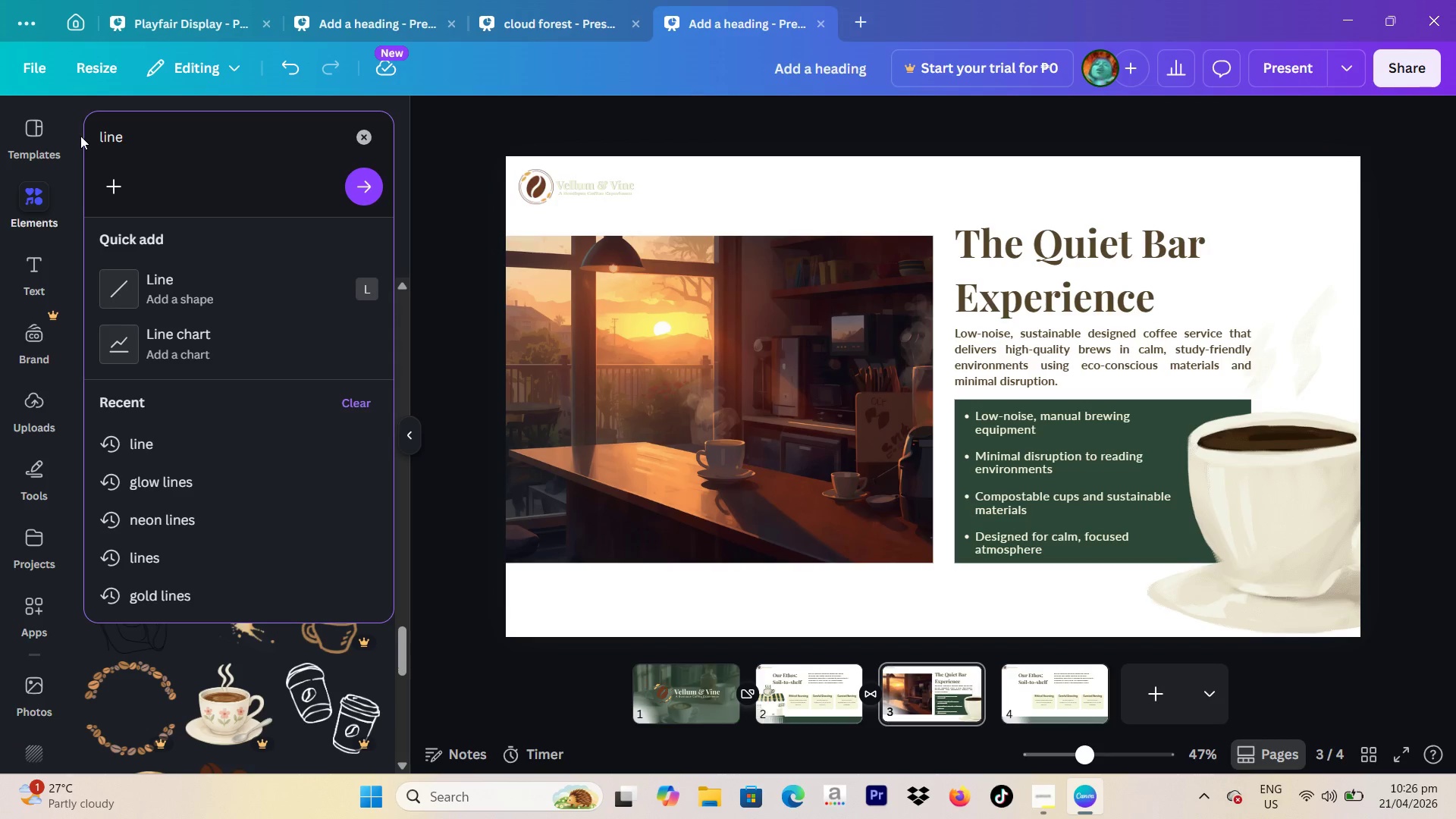 
key(Enter)
 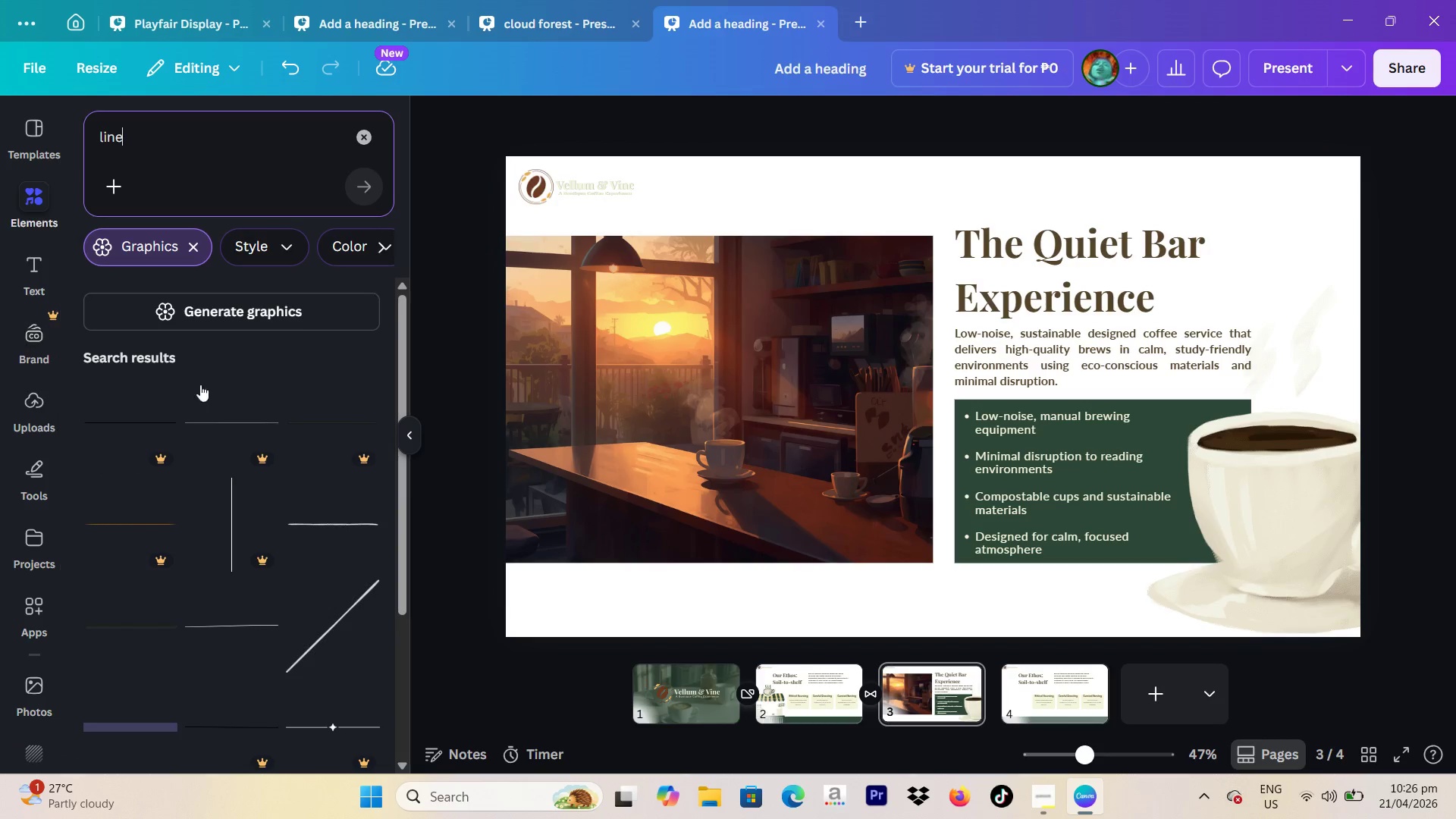 
left_click([237, 403])
 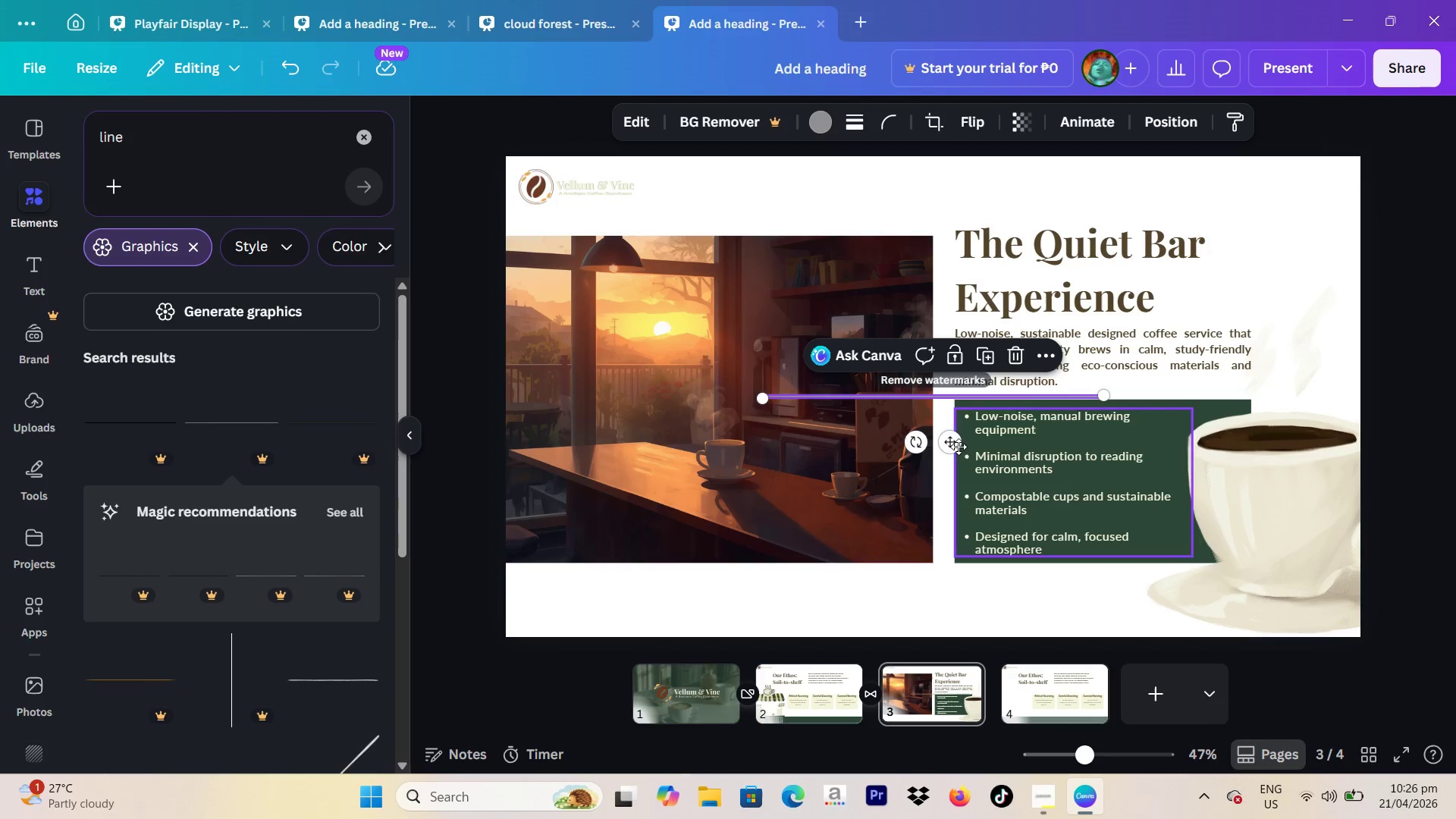 
left_click_drag(start_coordinate=[955, 444], to_coordinate=[698, 630])
 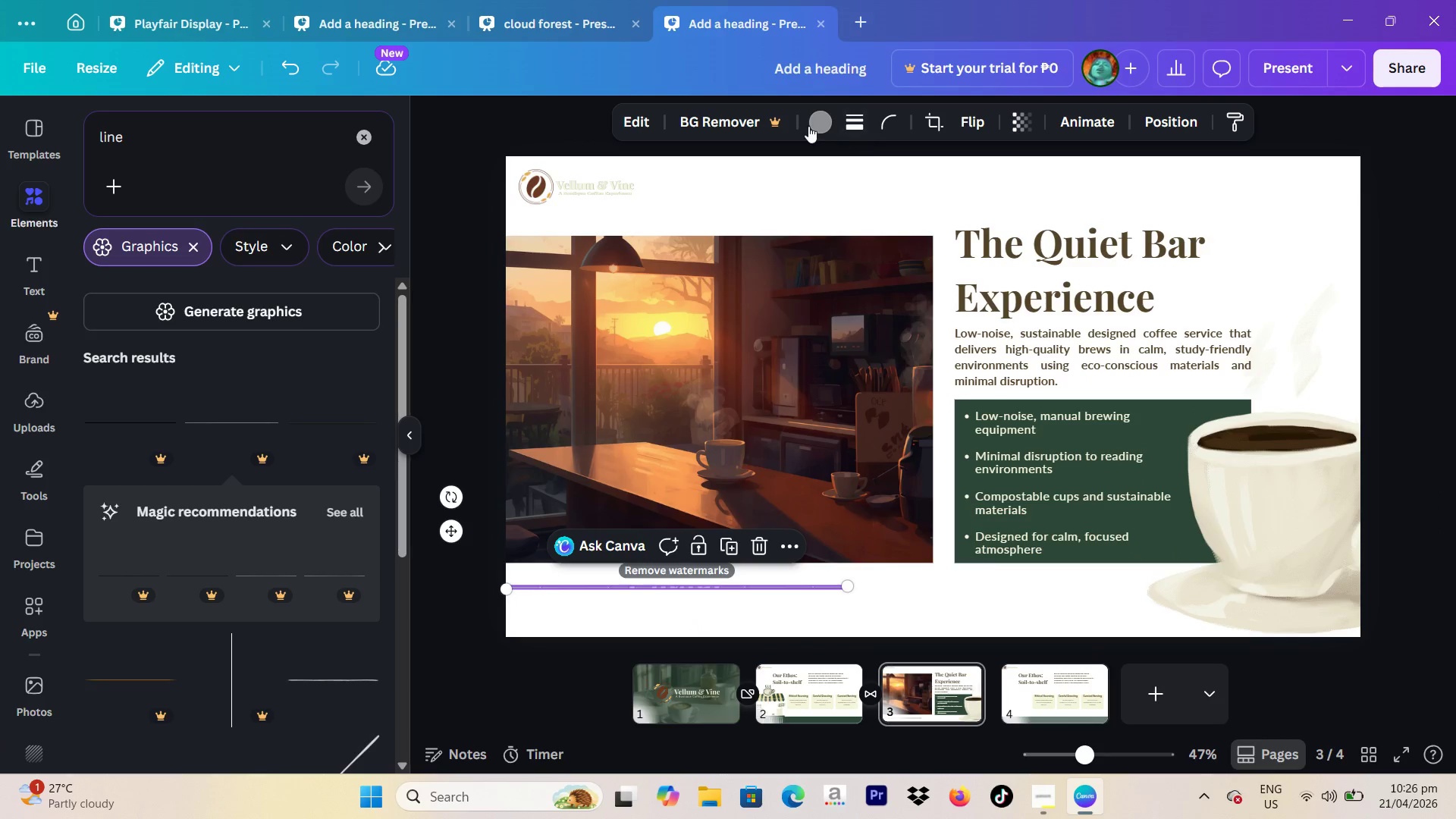 
left_click([806, 125])
 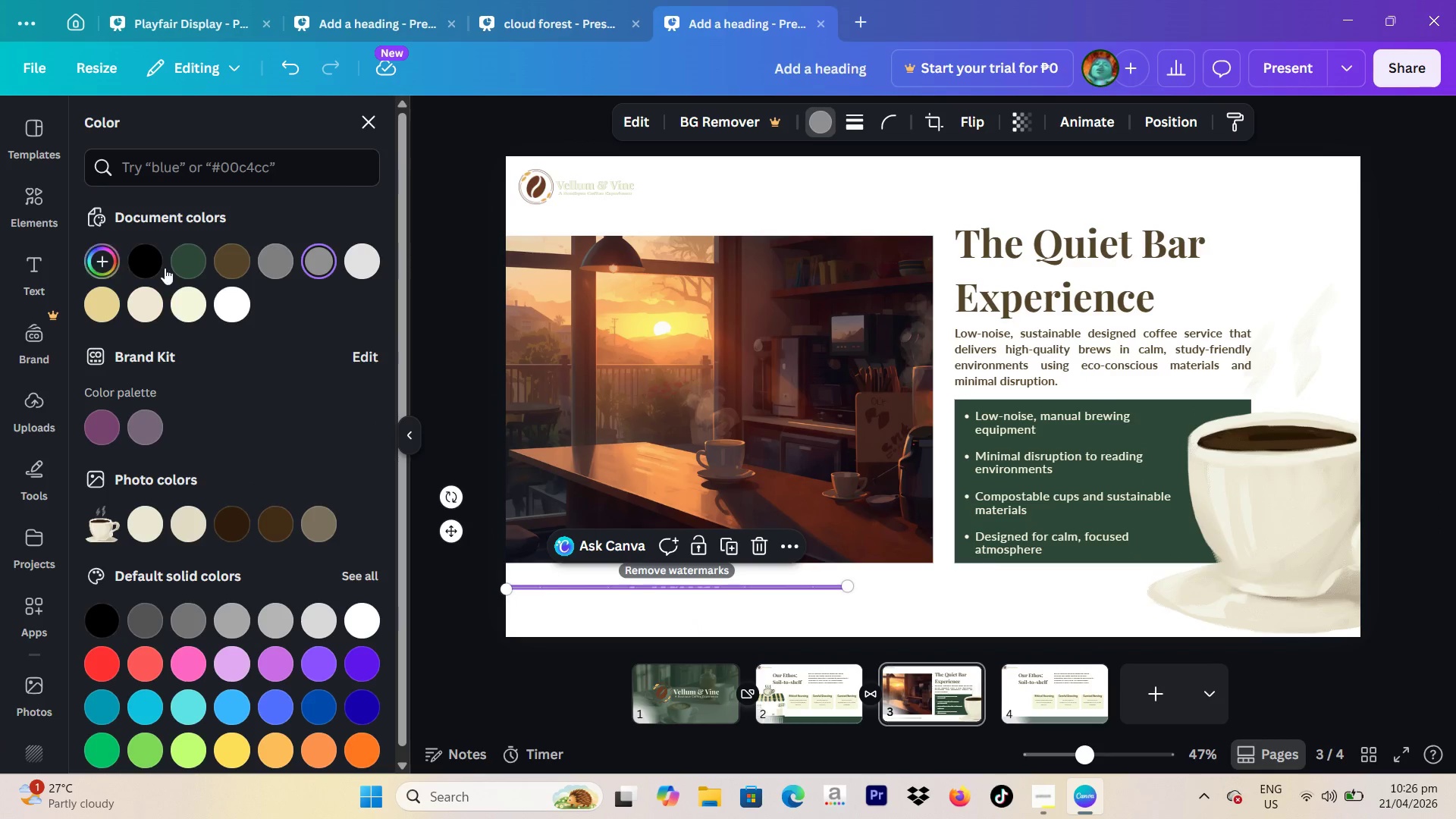 
left_click([185, 259])
 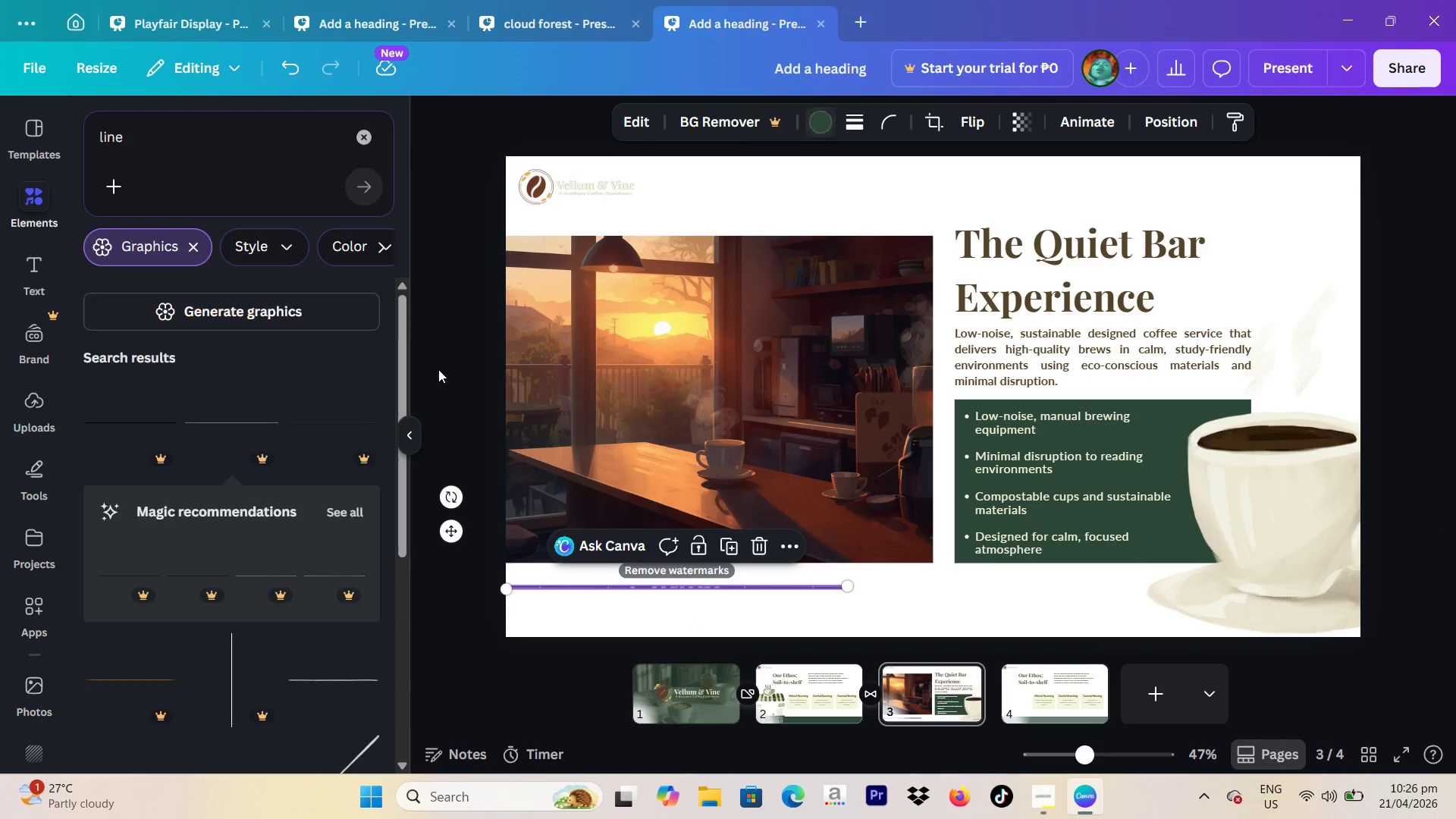 
double_click([463, 369])
 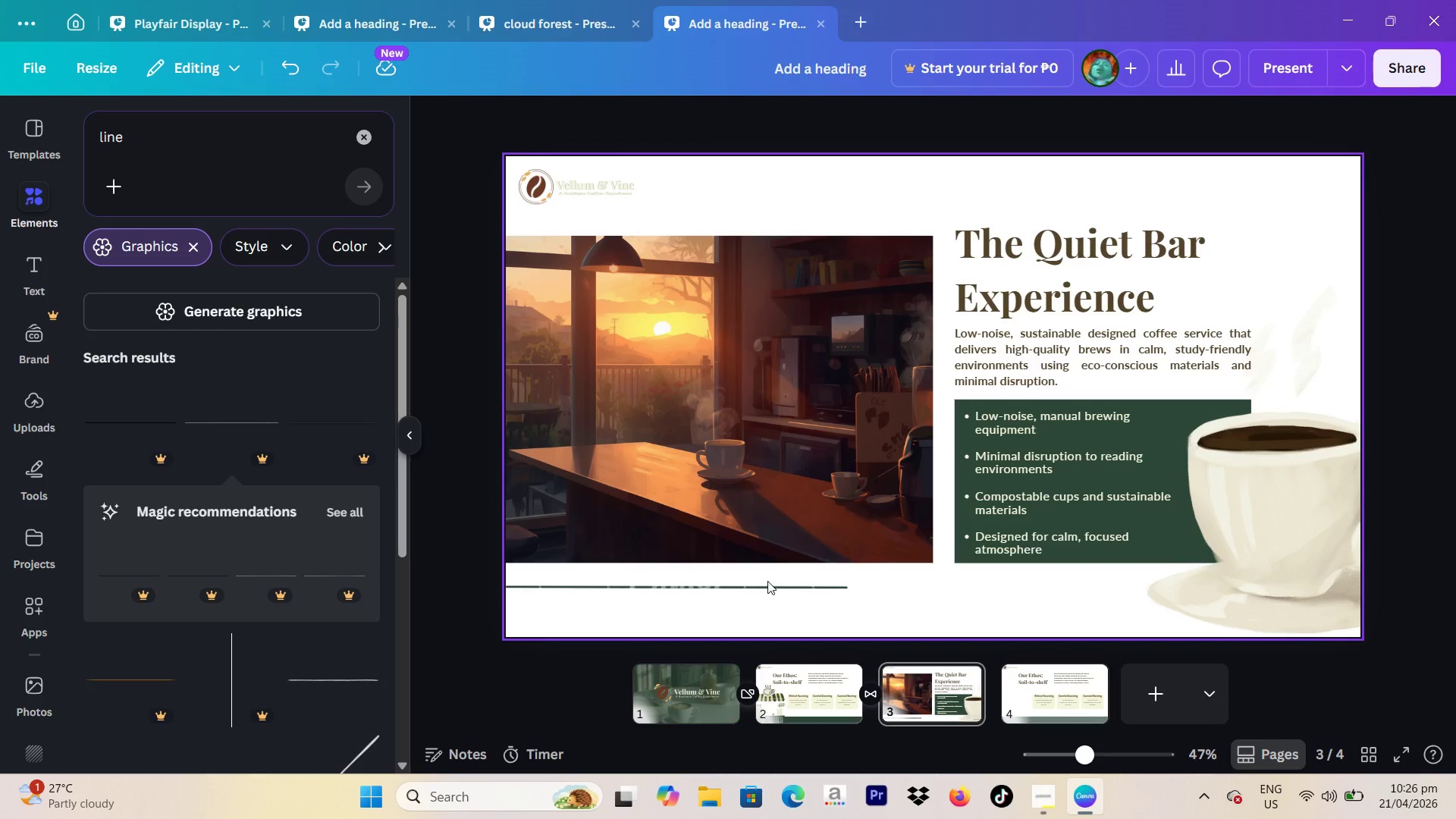 
left_click([767, 585])
 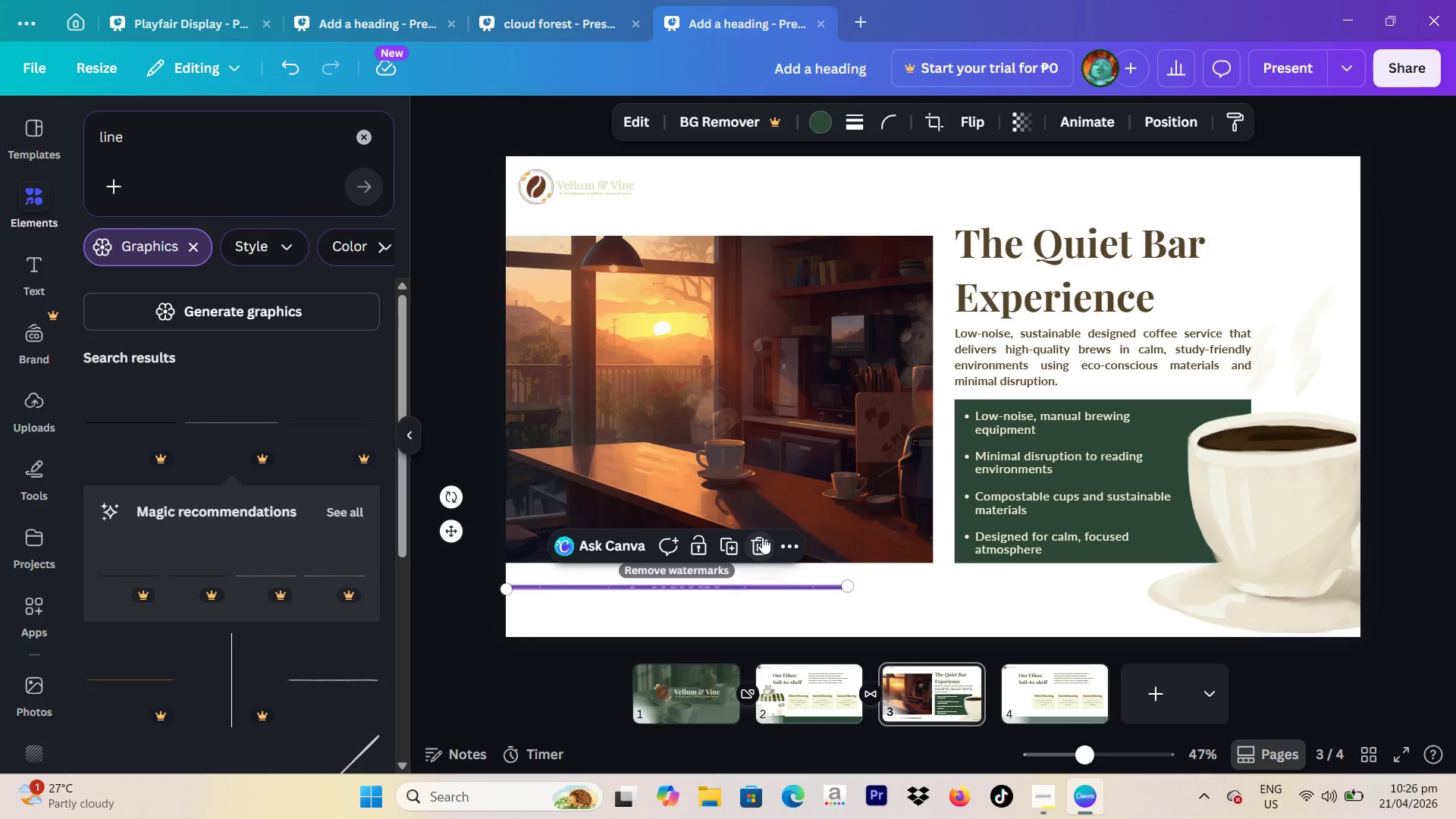 
left_click([762, 537])
 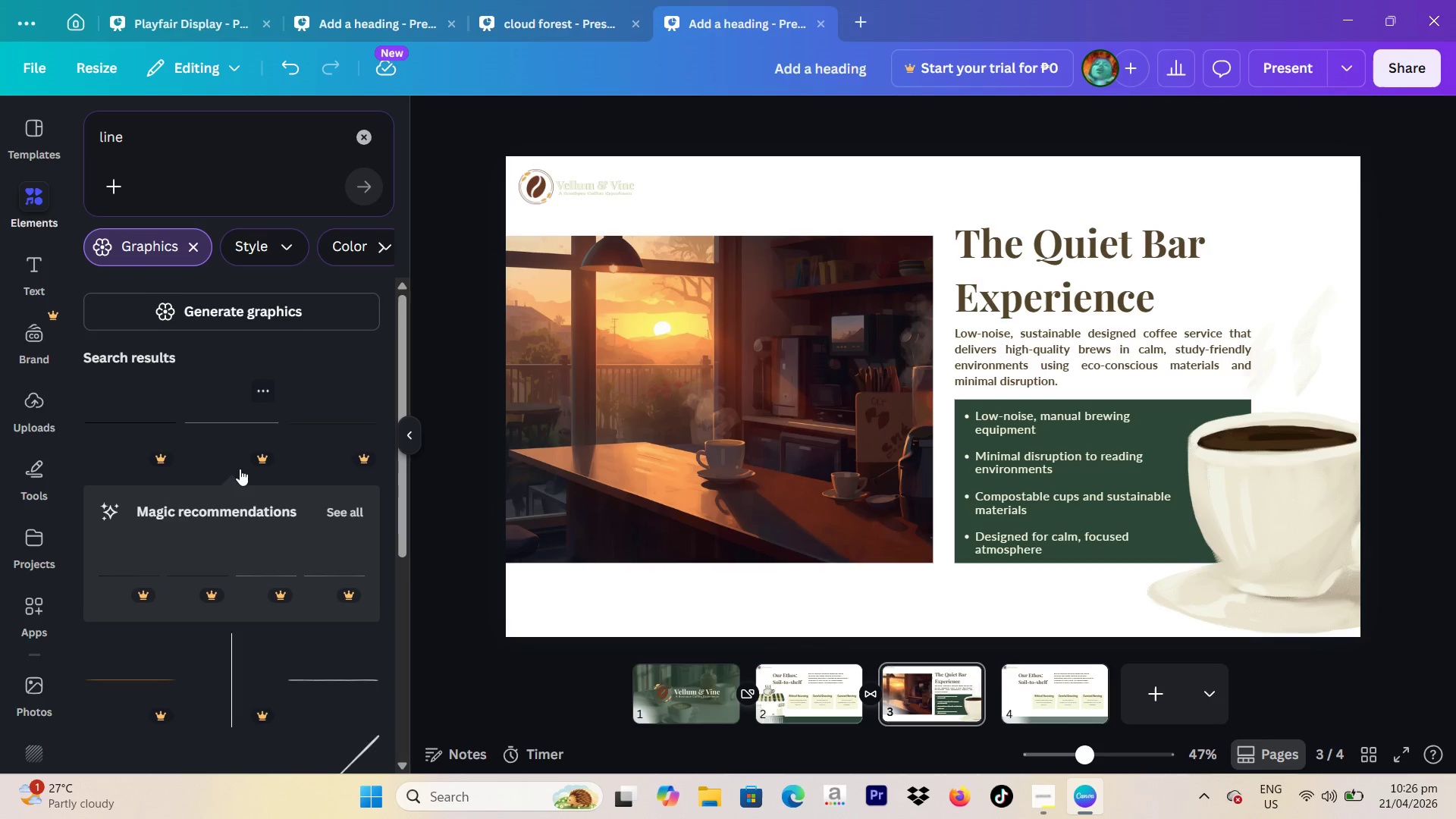 
scroll: coordinate [240, 469], scroll_direction: down, amount: 2.0
 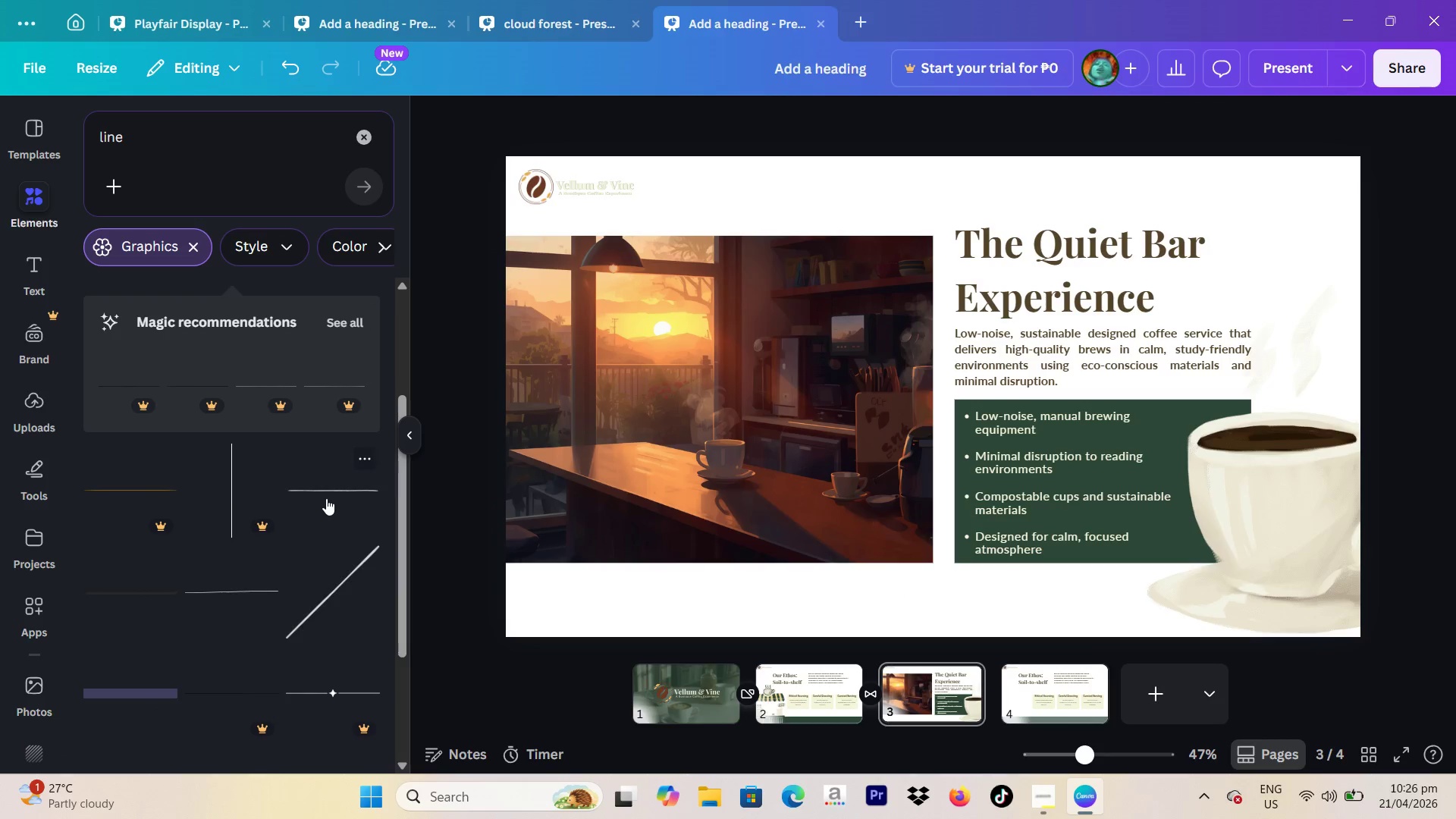 
left_click([326, 498])
 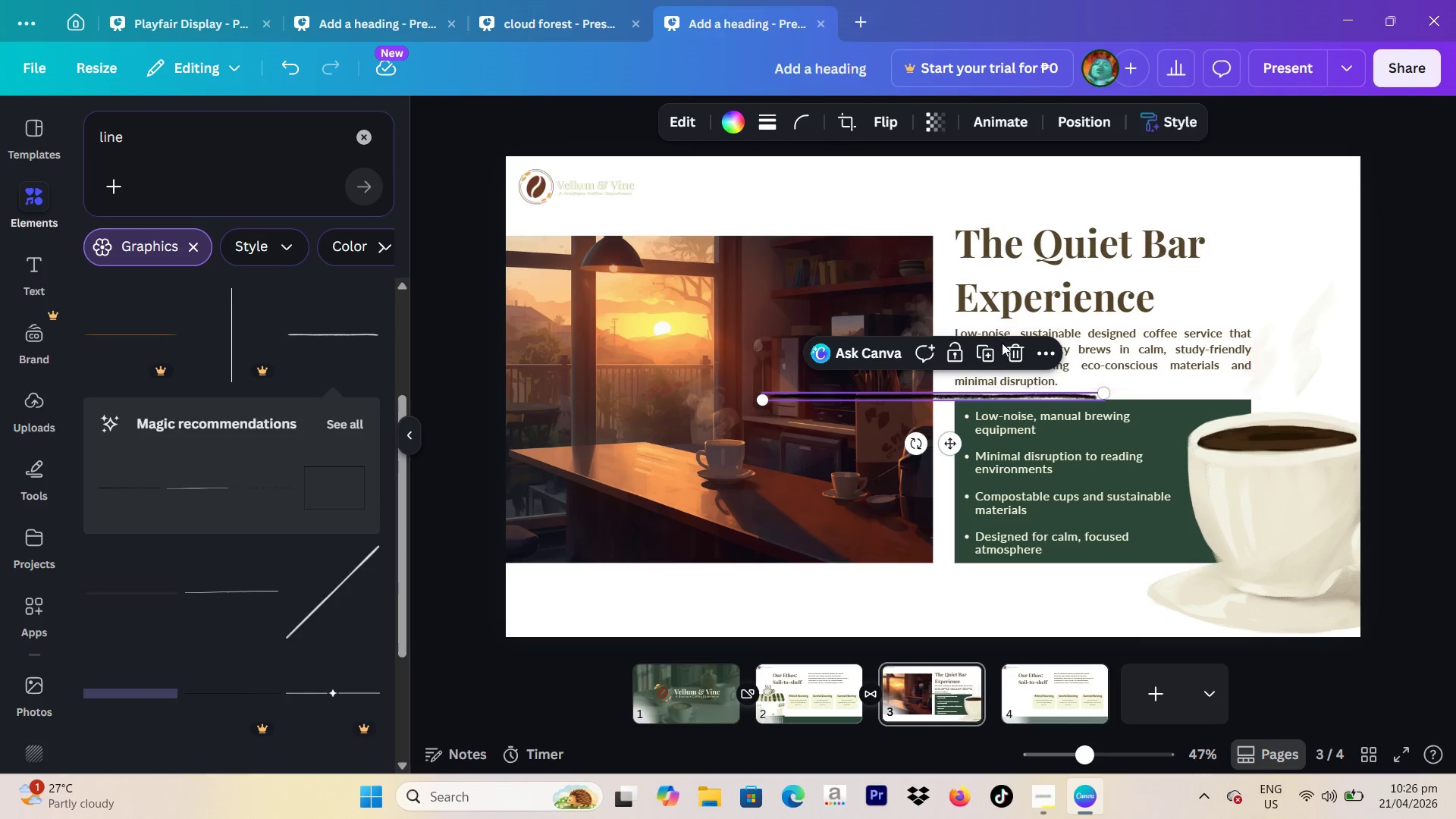 
left_click([1009, 355])
 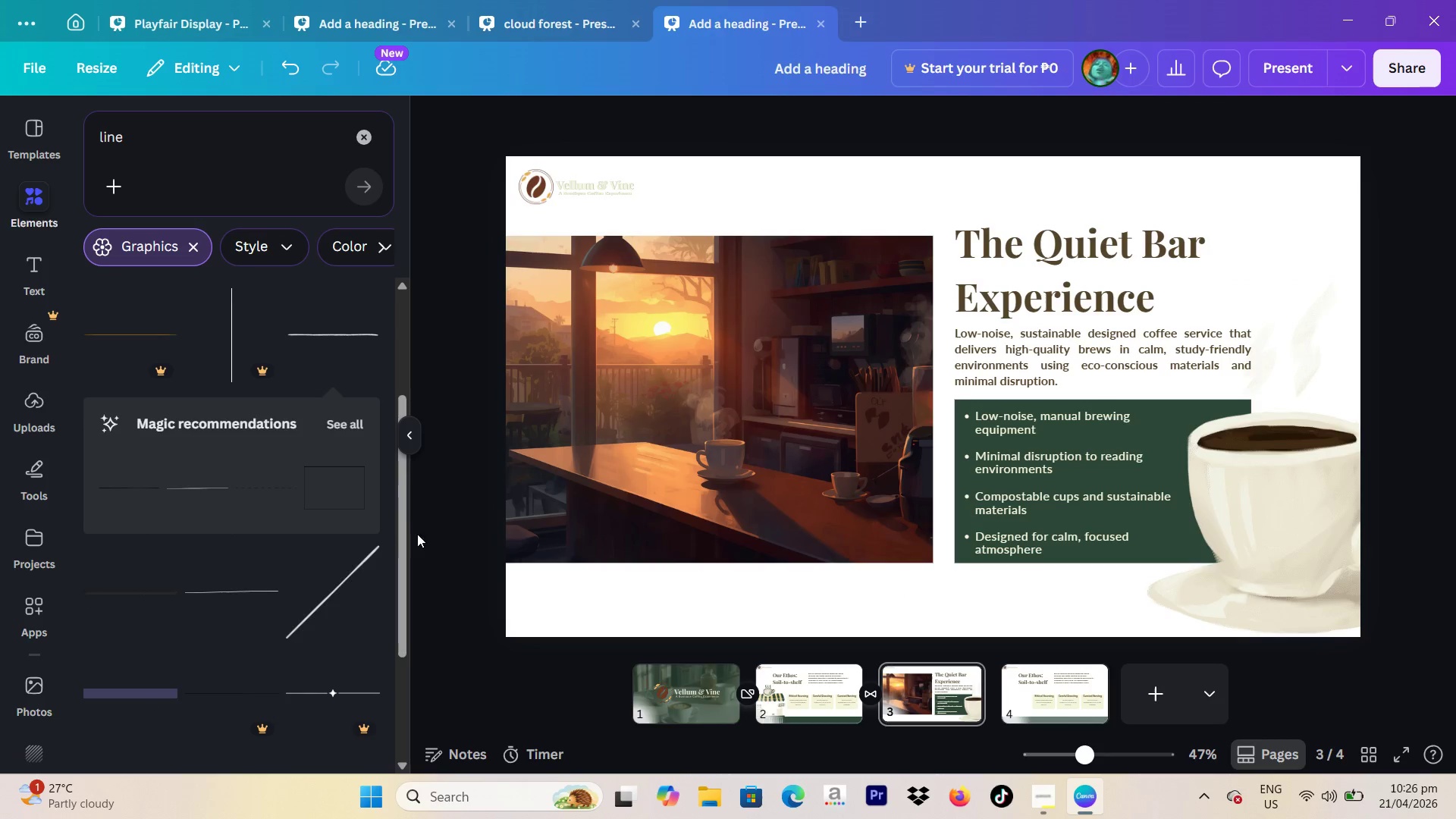 
scroll: coordinate [336, 400], scroll_direction: down, amount: 21.0
 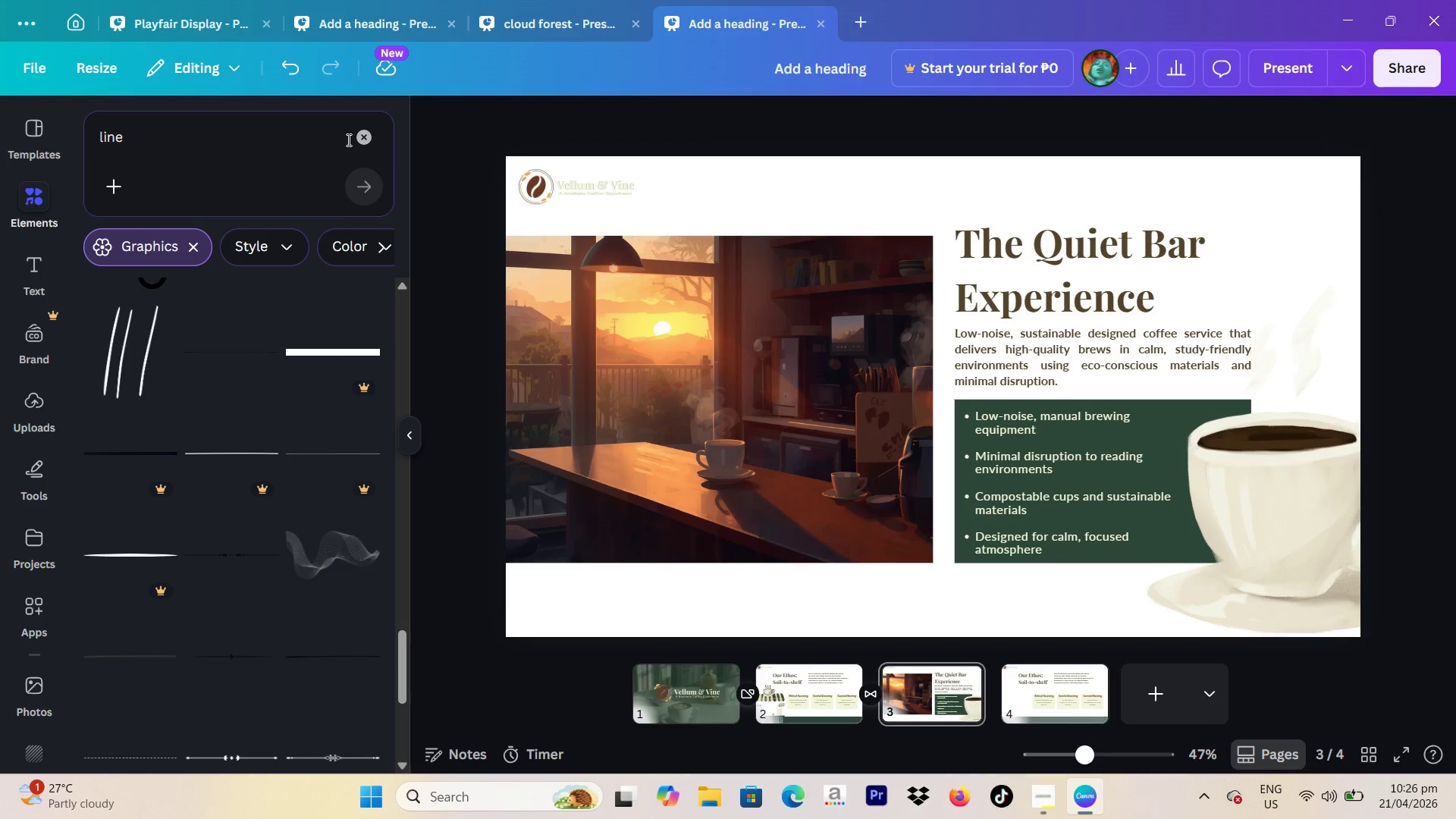 
left_click([347, 140])
 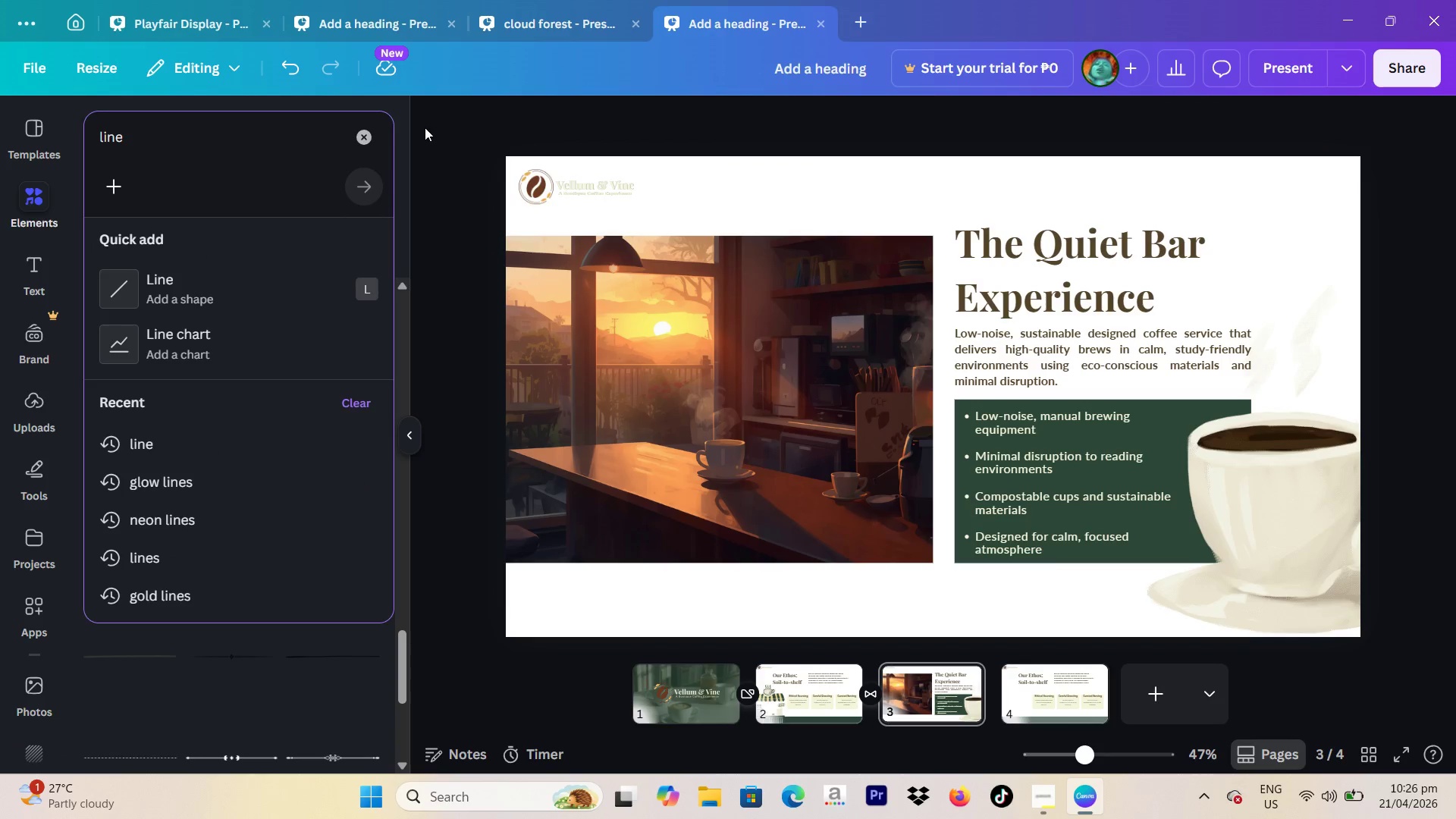 
left_click([425, 127])
 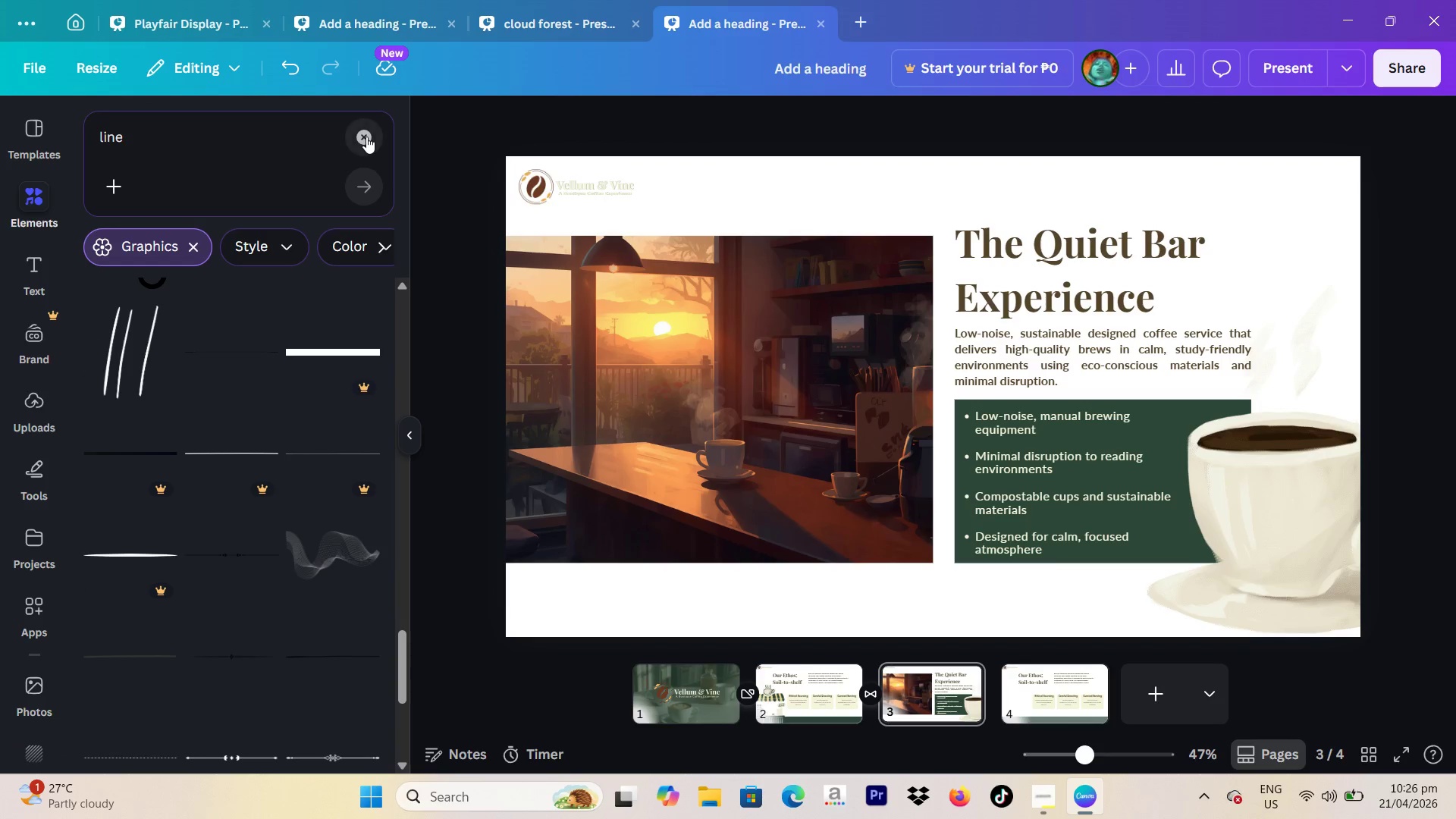 
left_click([365, 137])
 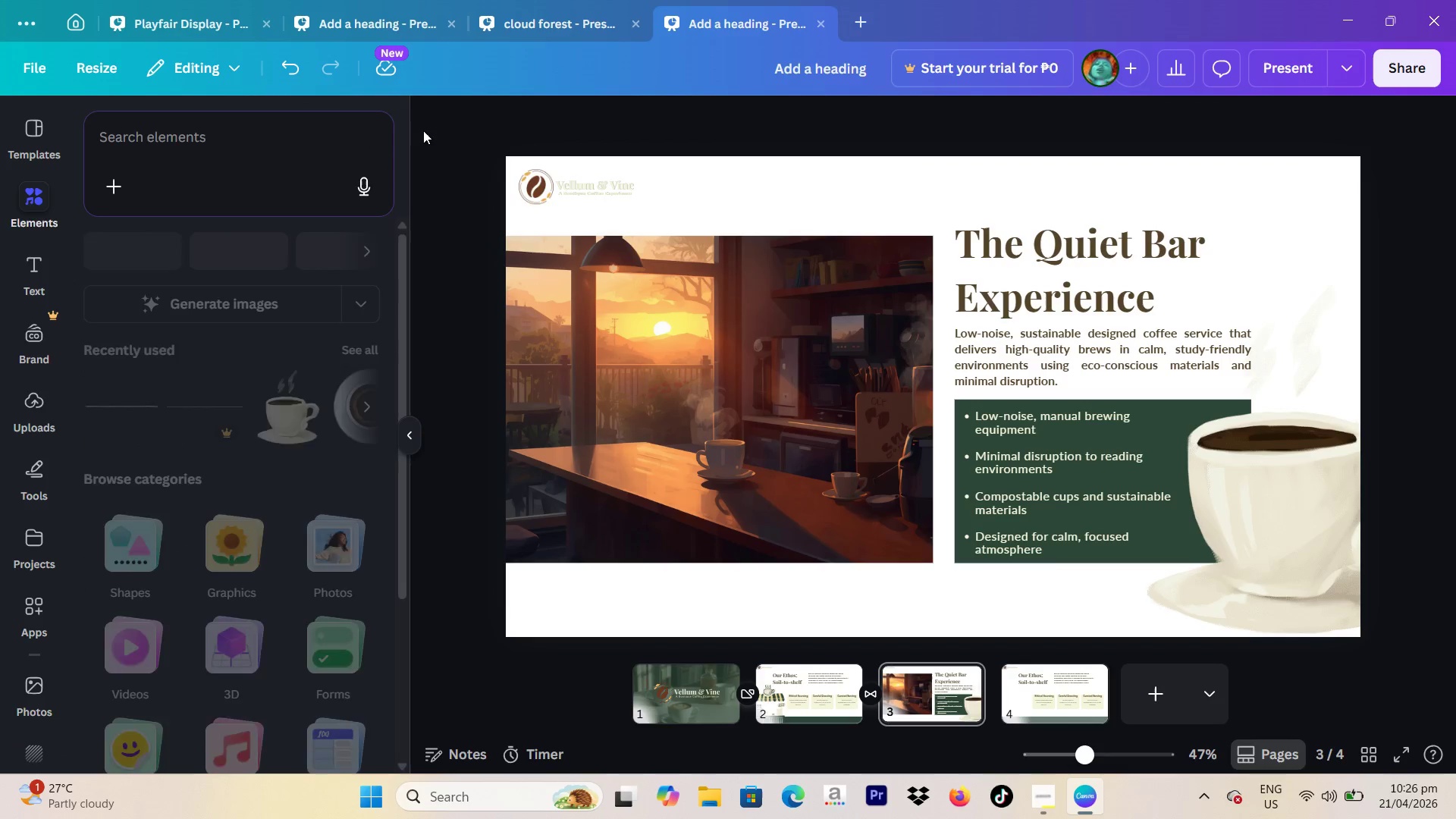 
left_click([423, 130])
 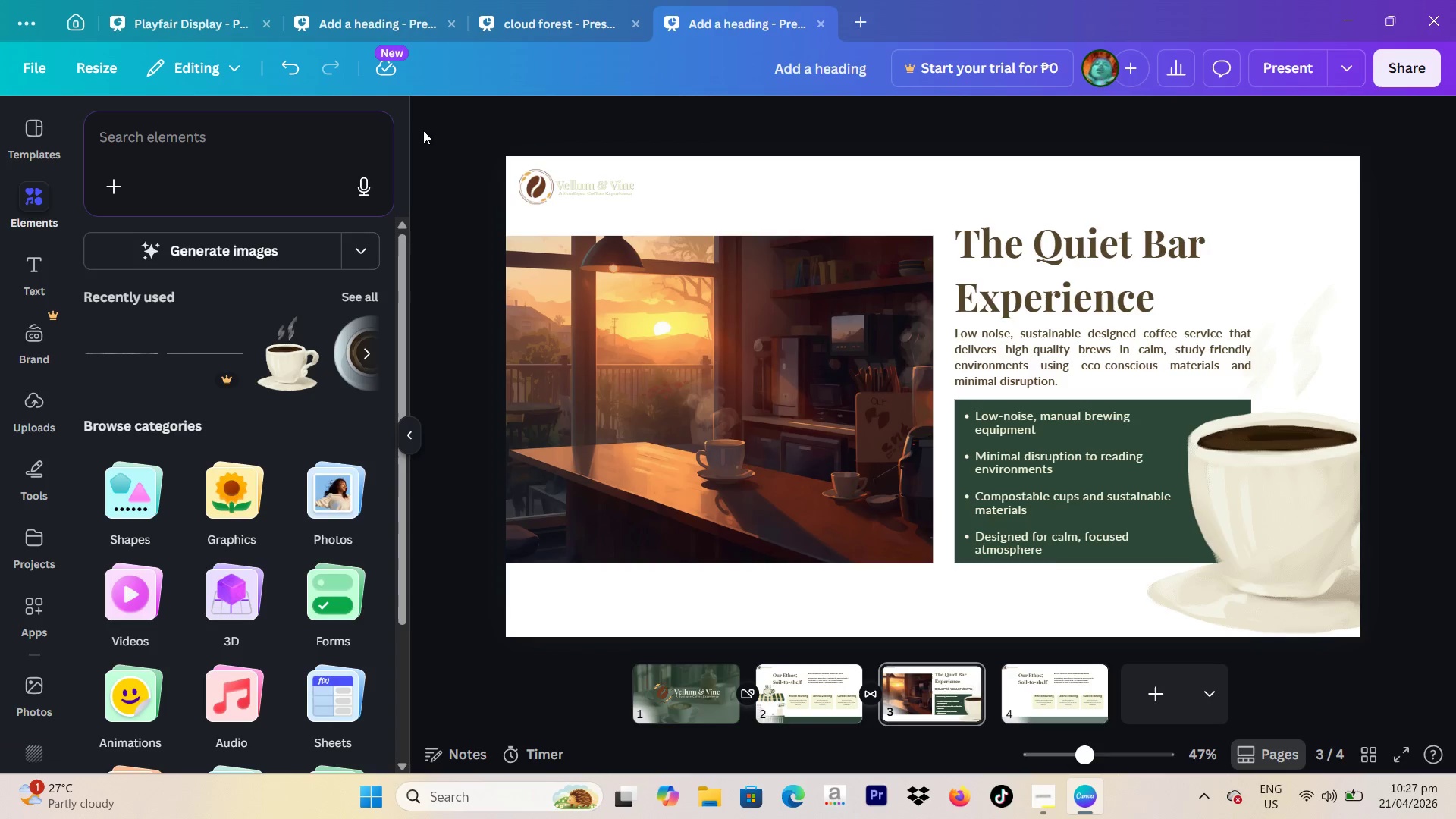 
wait(30.86)
 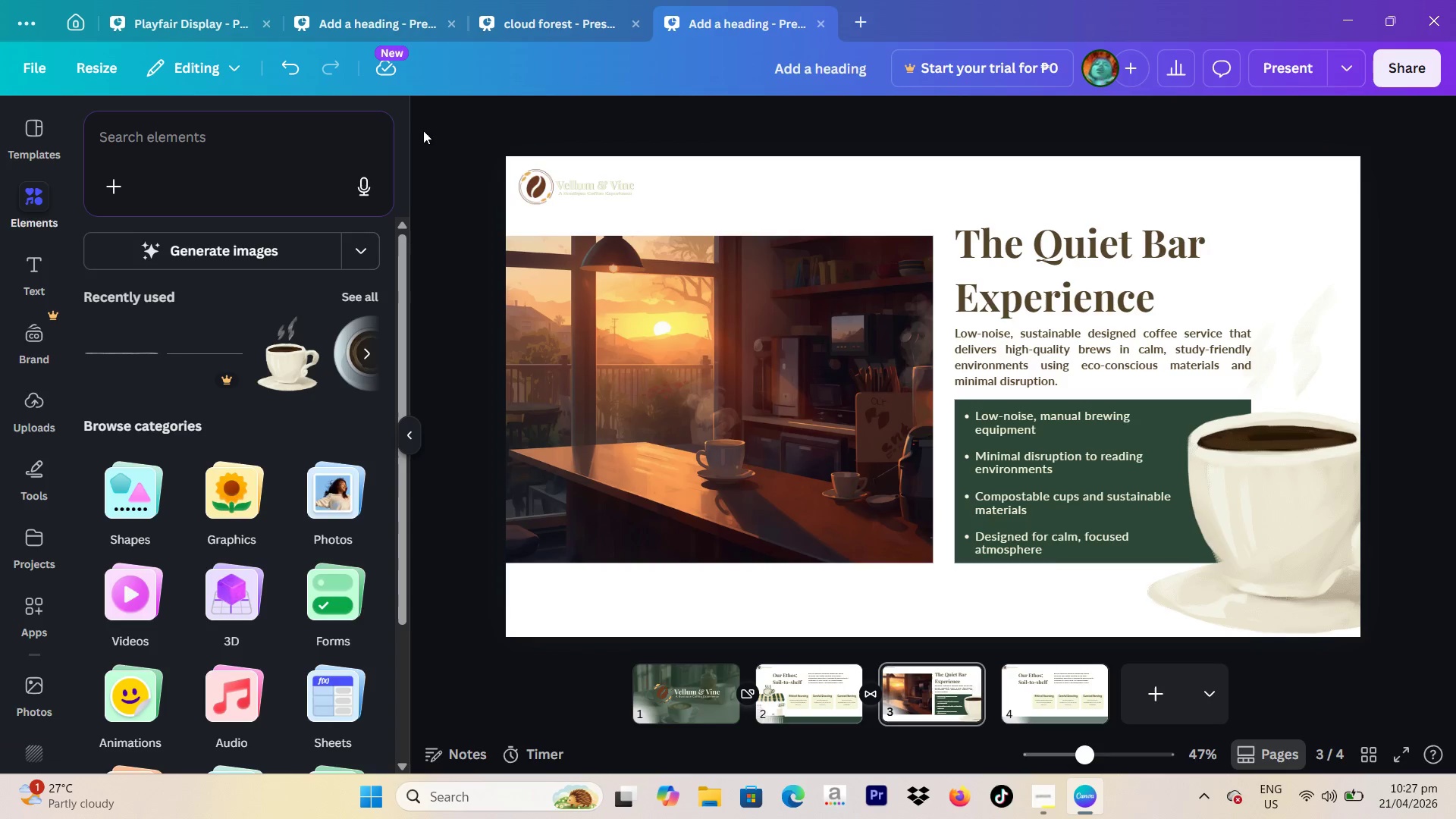 
left_click([1042, 801])